 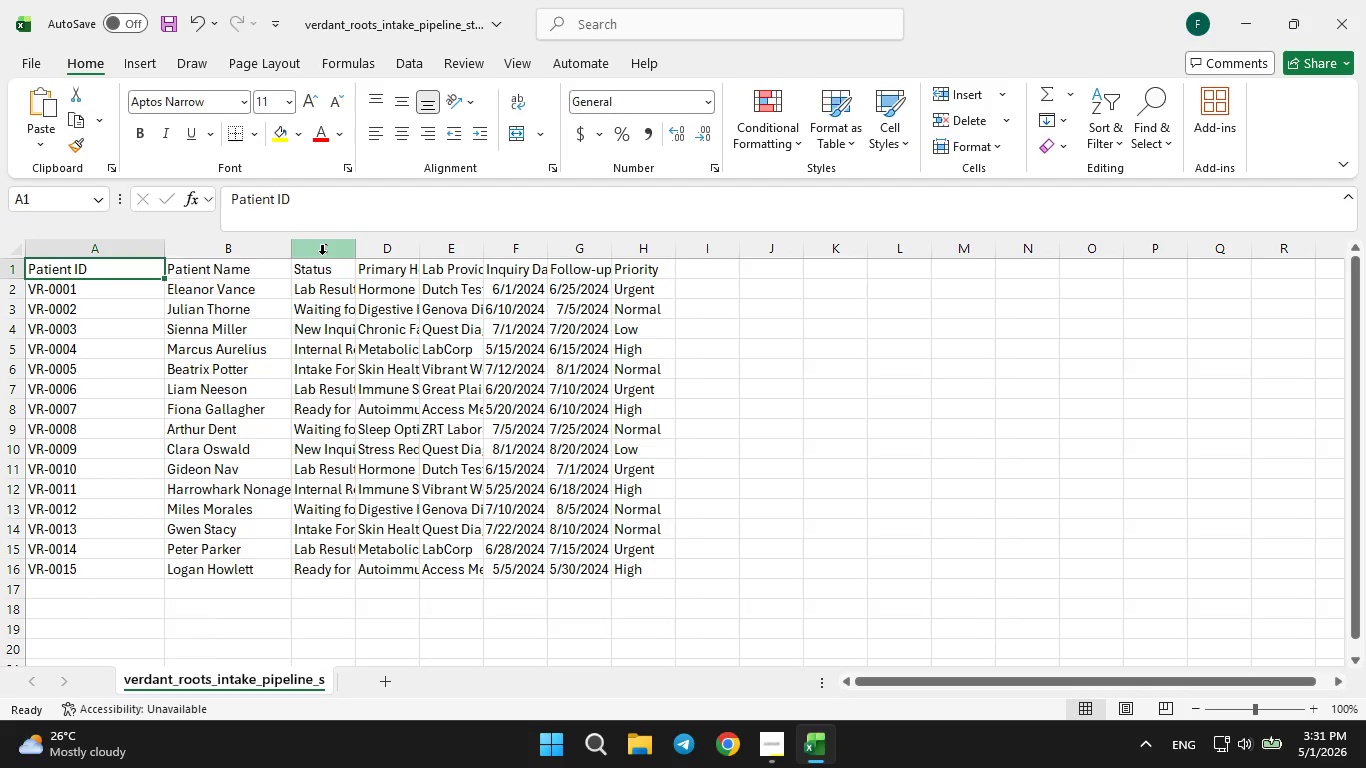 
left_click_drag(start_coordinate=[359, 247], to_coordinate=[434, 244])
 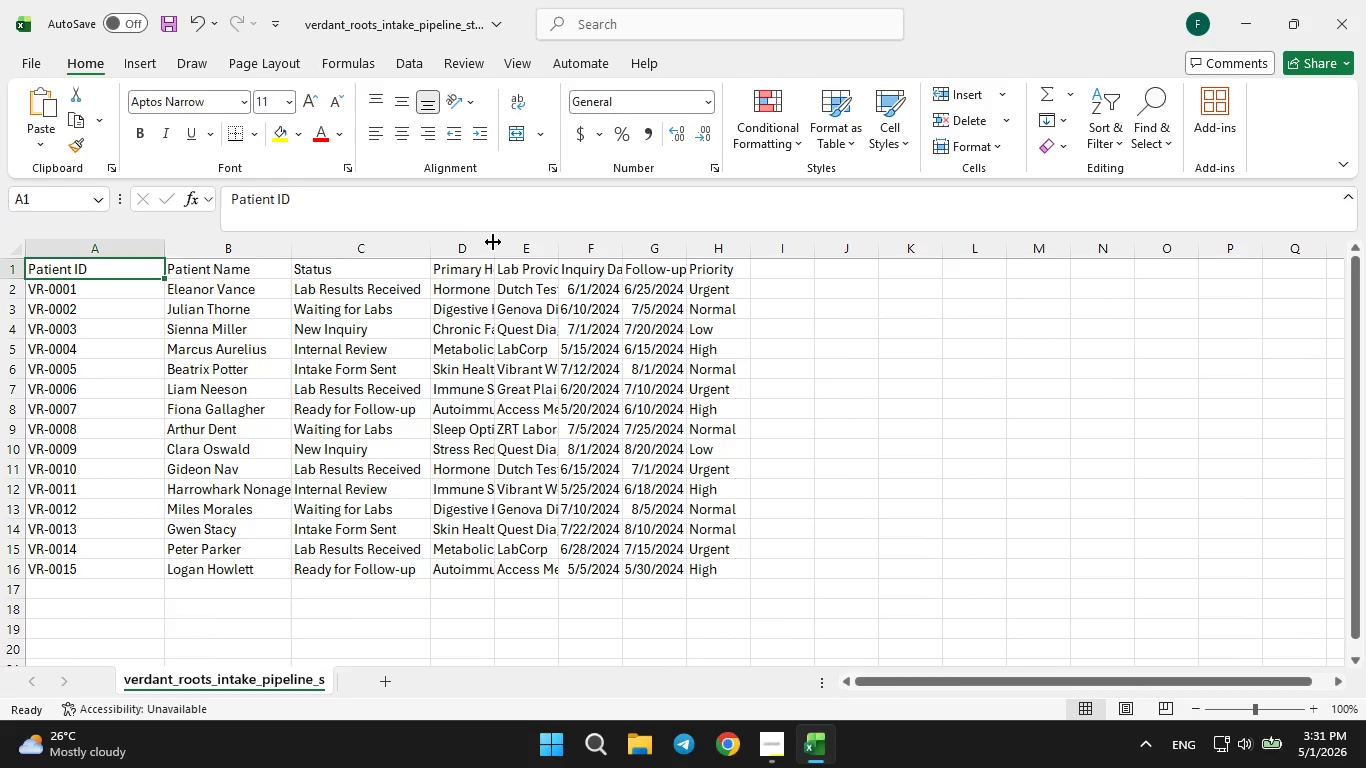 
left_click_drag(start_coordinate=[494, 242], to_coordinate=[568, 229])
 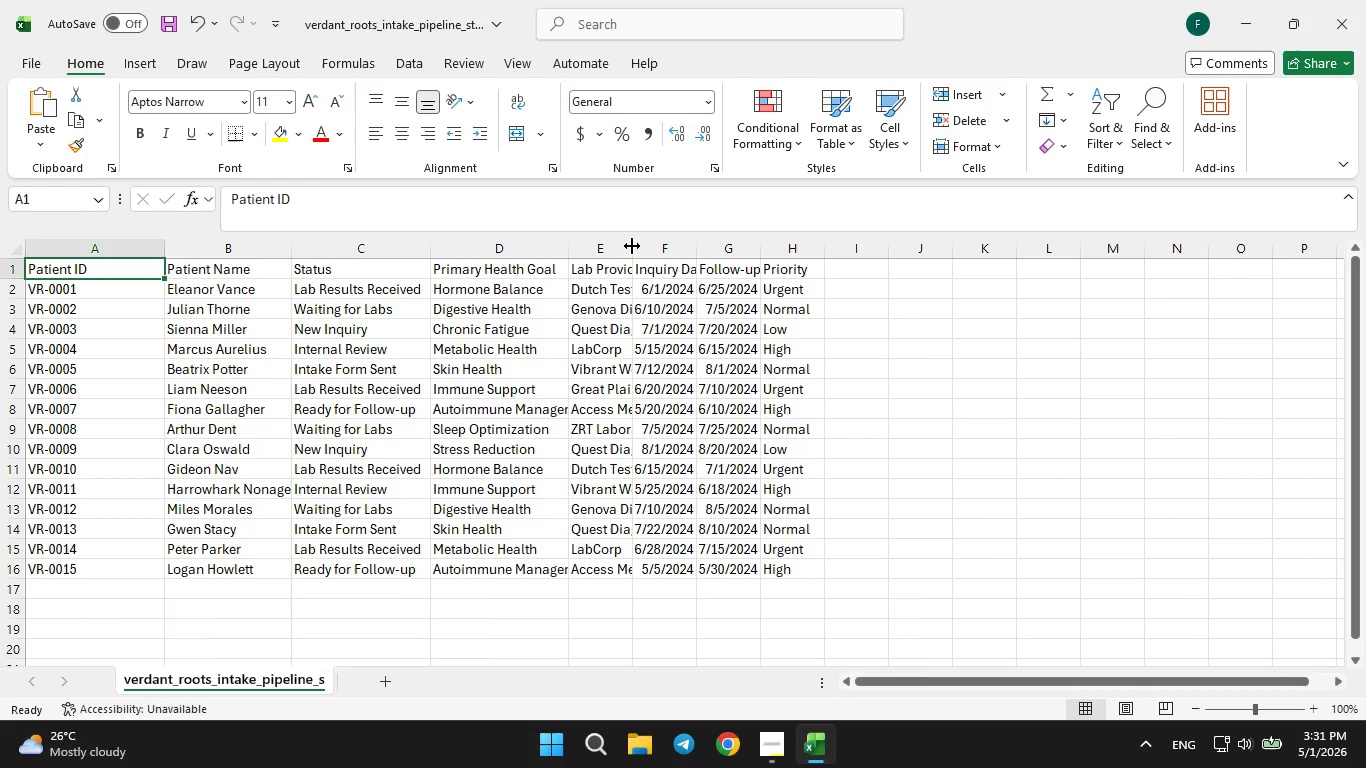 
left_click_drag(start_coordinate=[639, 243], to_coordinate=[700, 237])
 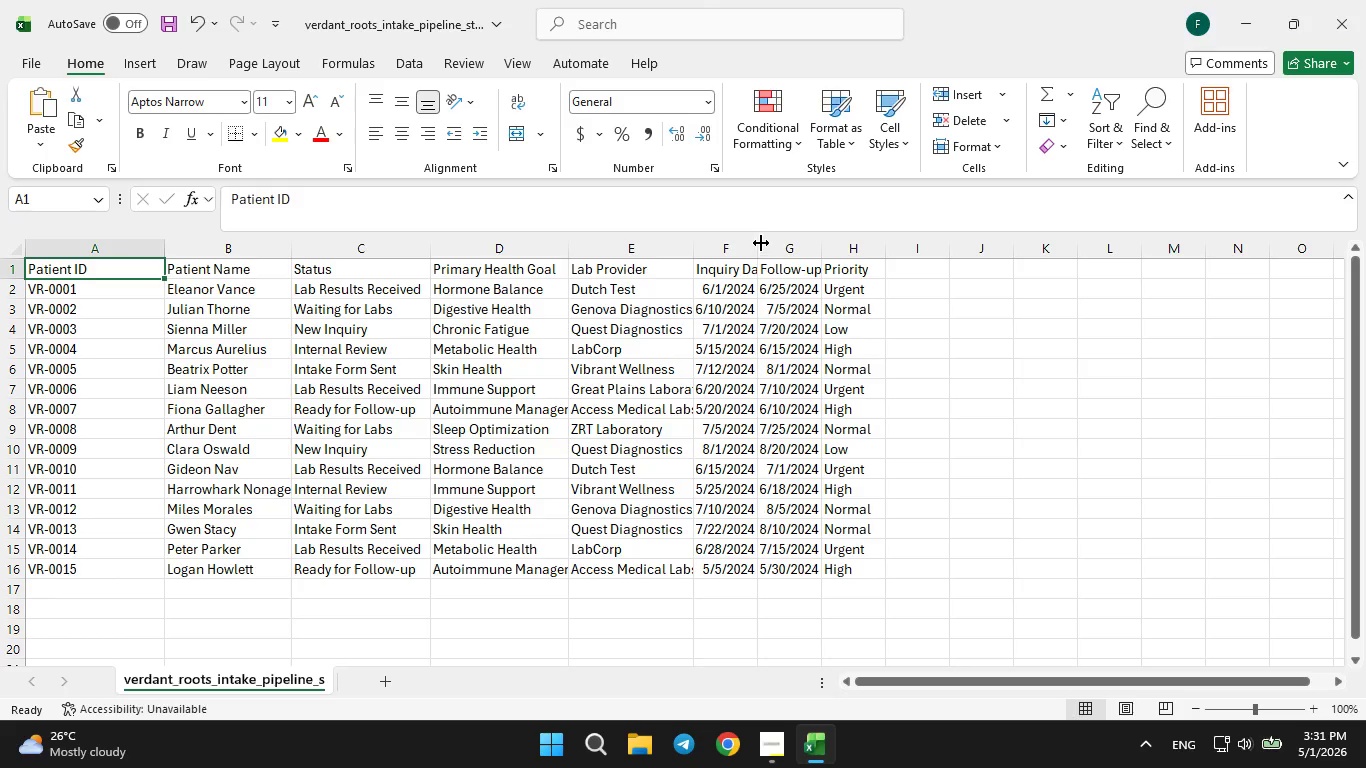 
left_click_drag(start_coordinate=[761, 243], to_coordinate=[812, 229])
 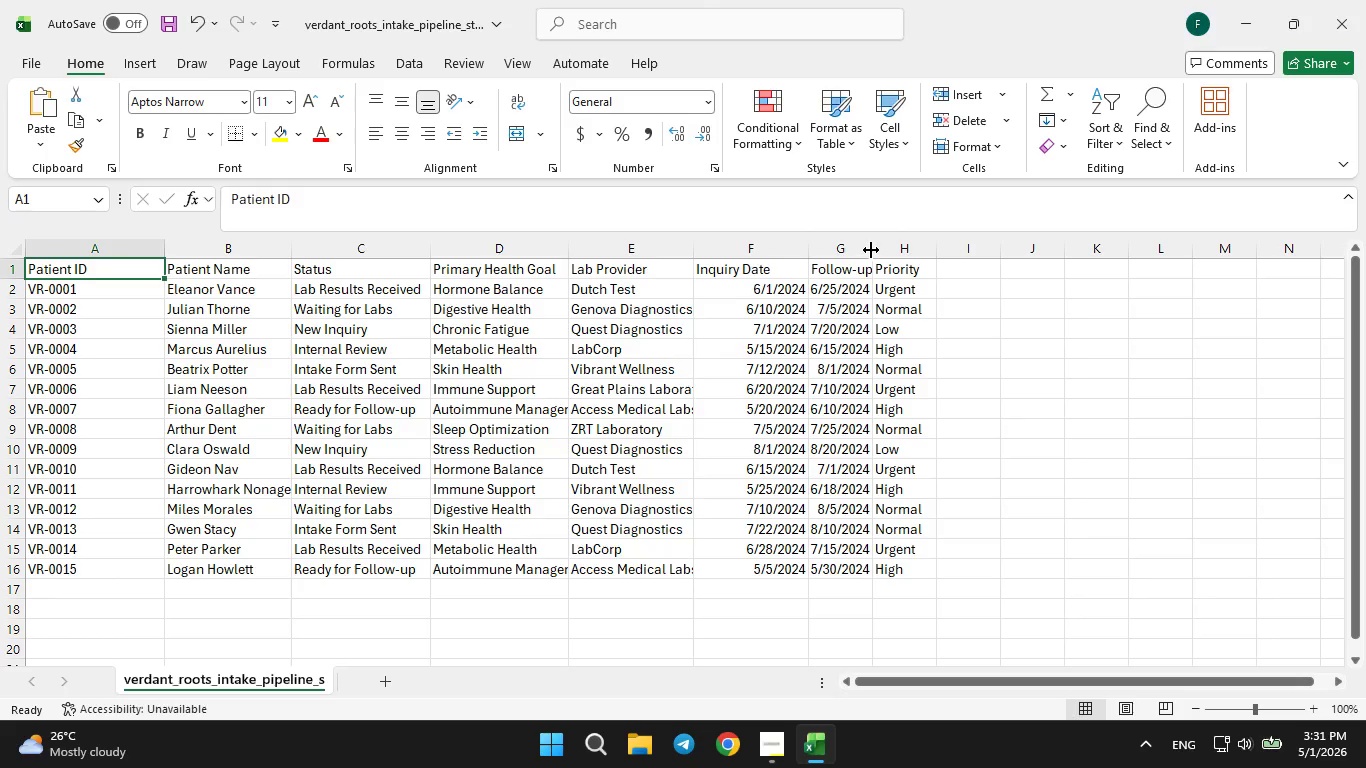 
left_click_drag(start_coordinate=[871, 246], to_coordinate=[933, 231])
 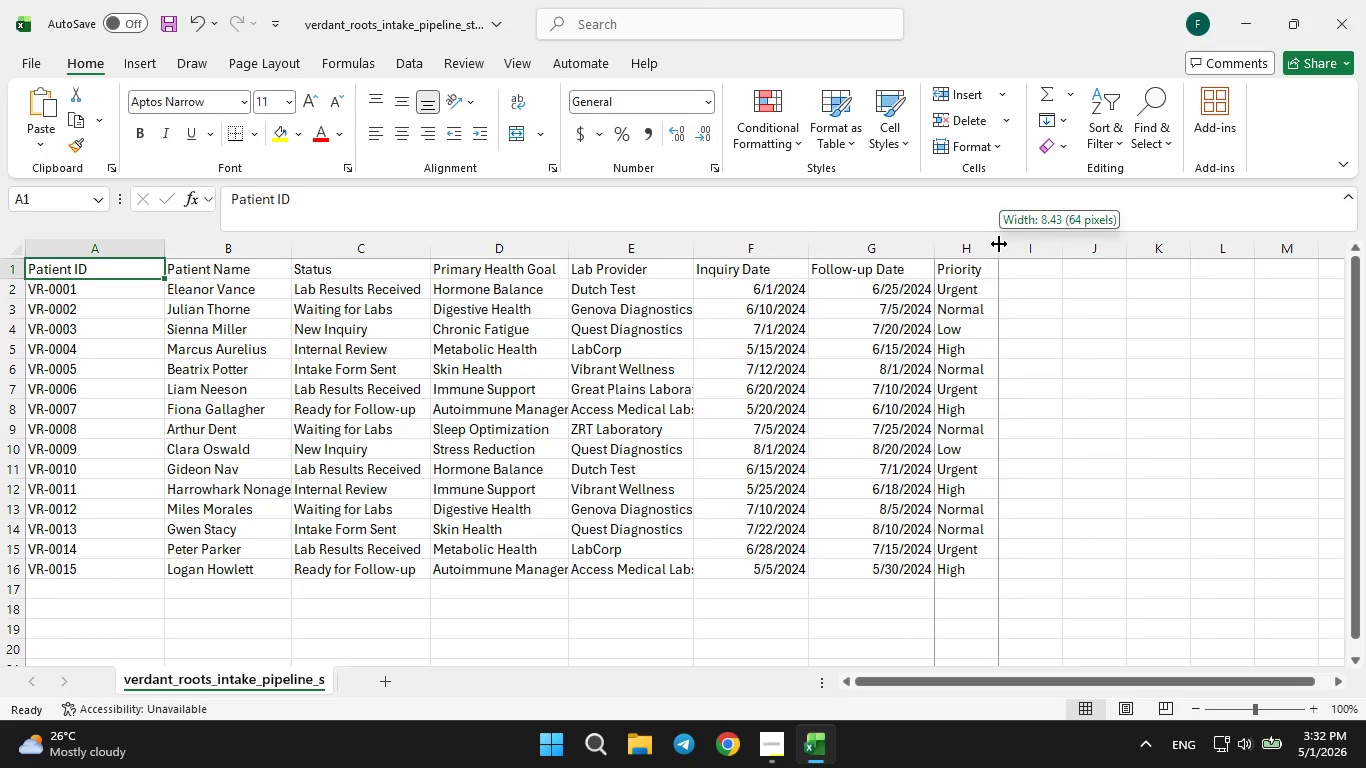 
left_click_drag(start_coordinate=[1008, 244], to_coordinate=[1053, 236])
 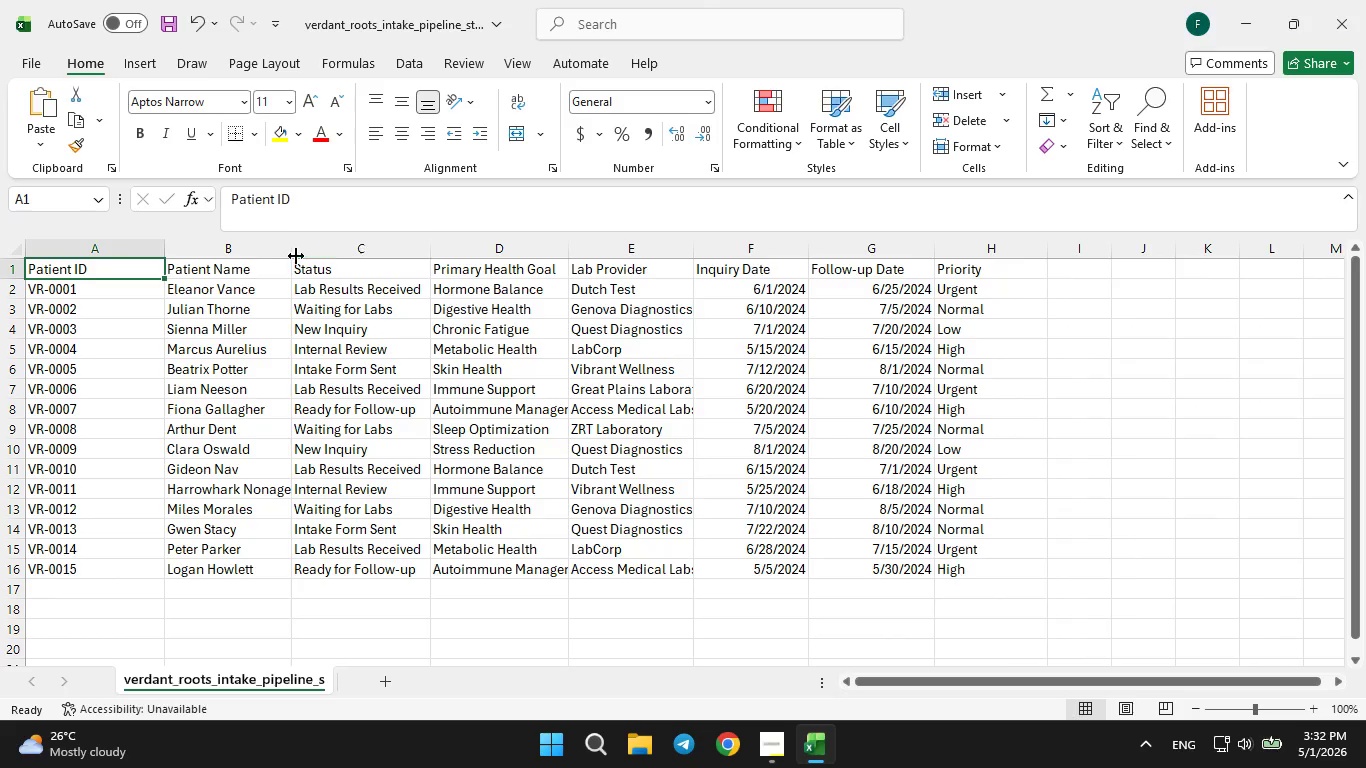 
left_click_drag(start_coordinate=[289, 246], to_coordinate=[303, 245])
 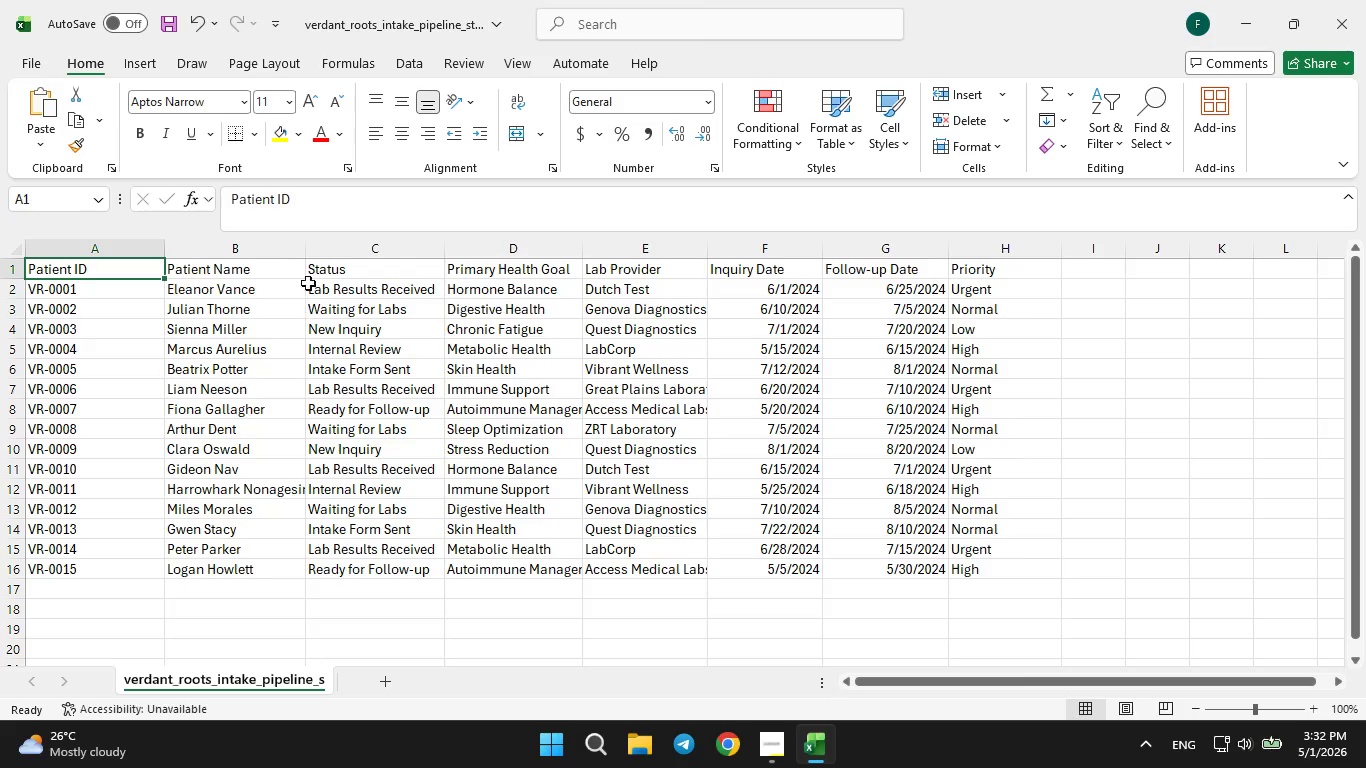 
left_click_drag(start_coordinate=[308, 247], to_coordinate=[332, 247])
 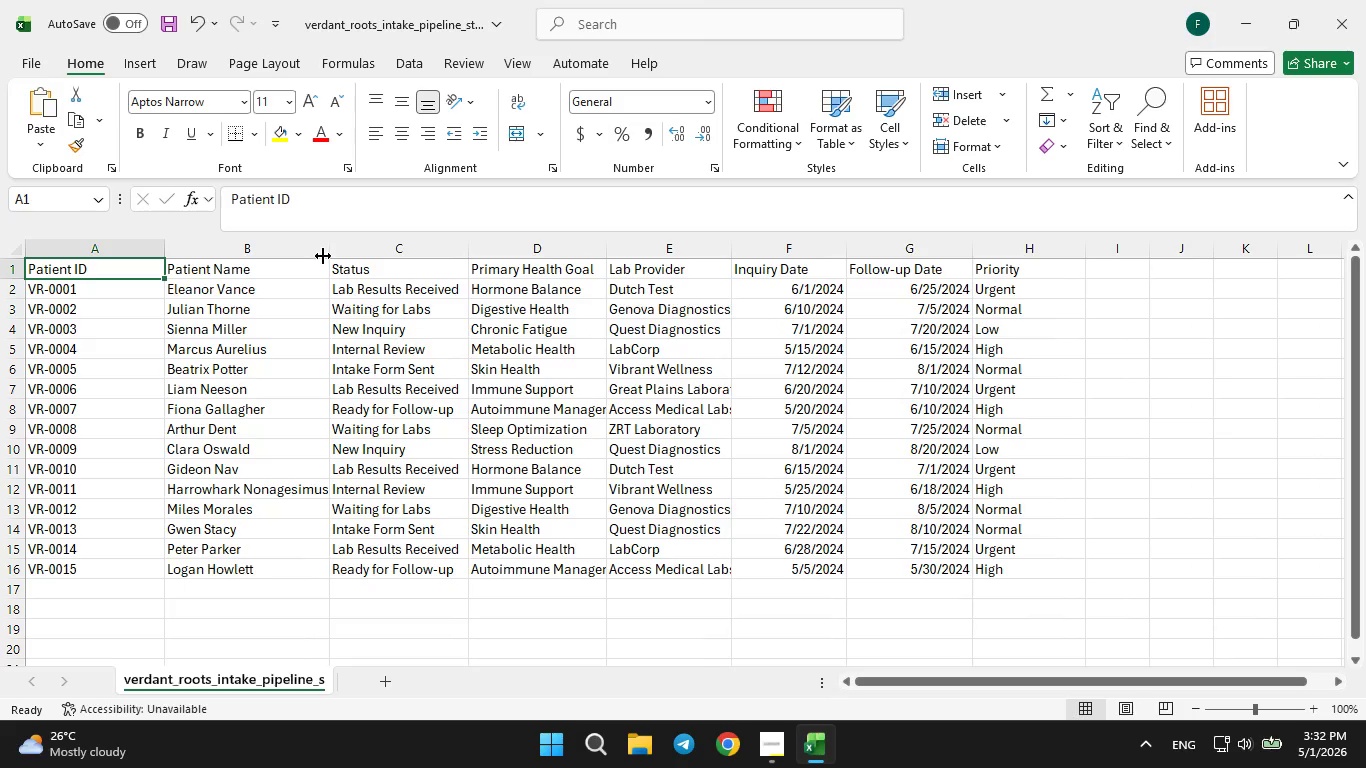 
left_click_drag(start_coordinate=[329, 246], to_coordinate=[347, 246])
 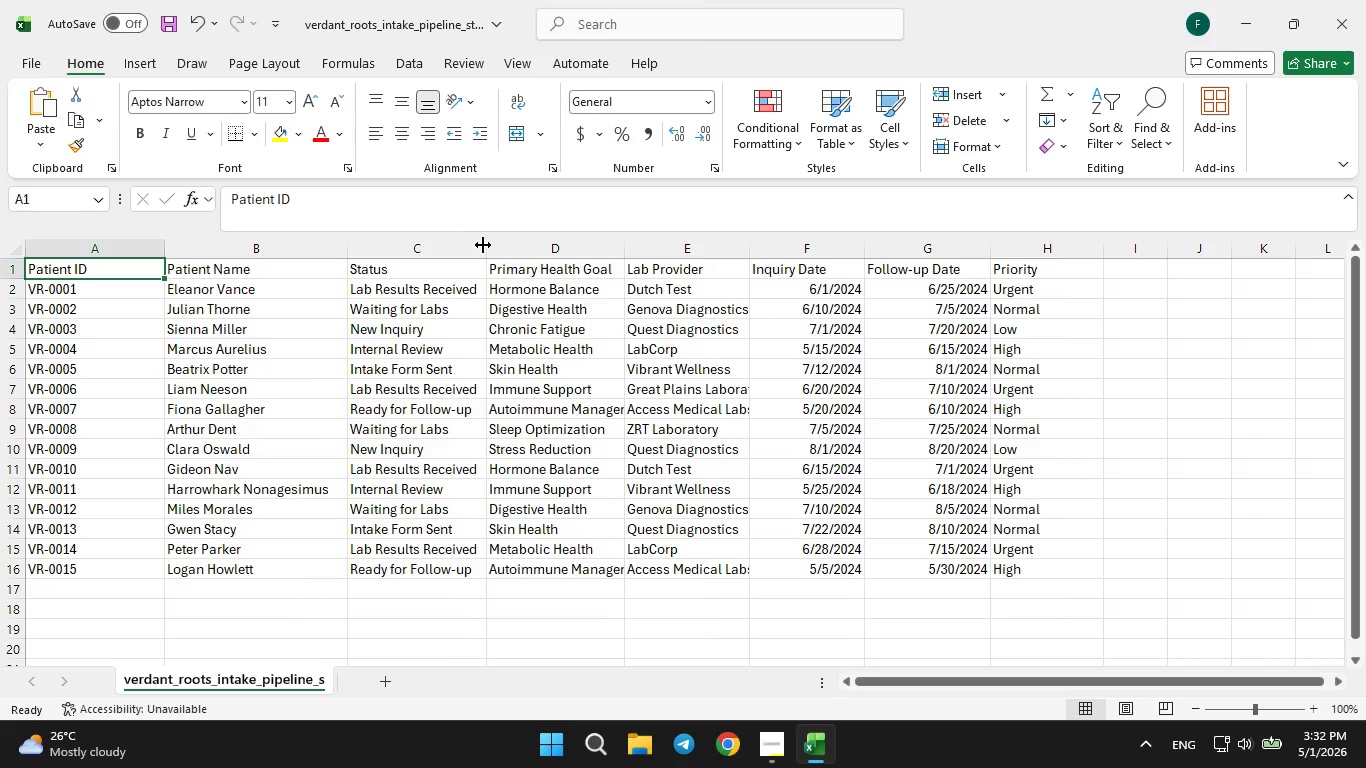 
left_click_drag(start_coordinate=[487, 242], to_coordinate=[497, 242])
 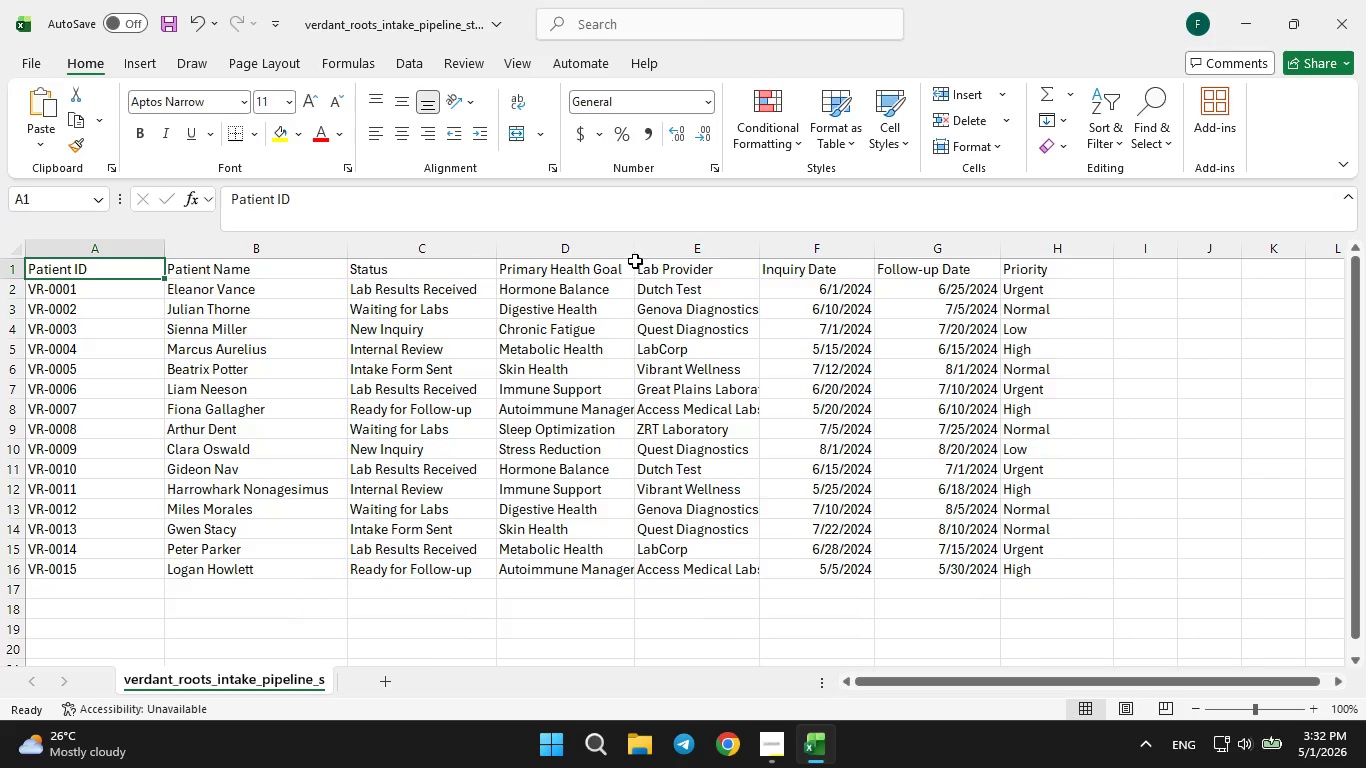 
left_click_drag(start_coordinate=[639, 244], to_coordinate=[654, 244])
 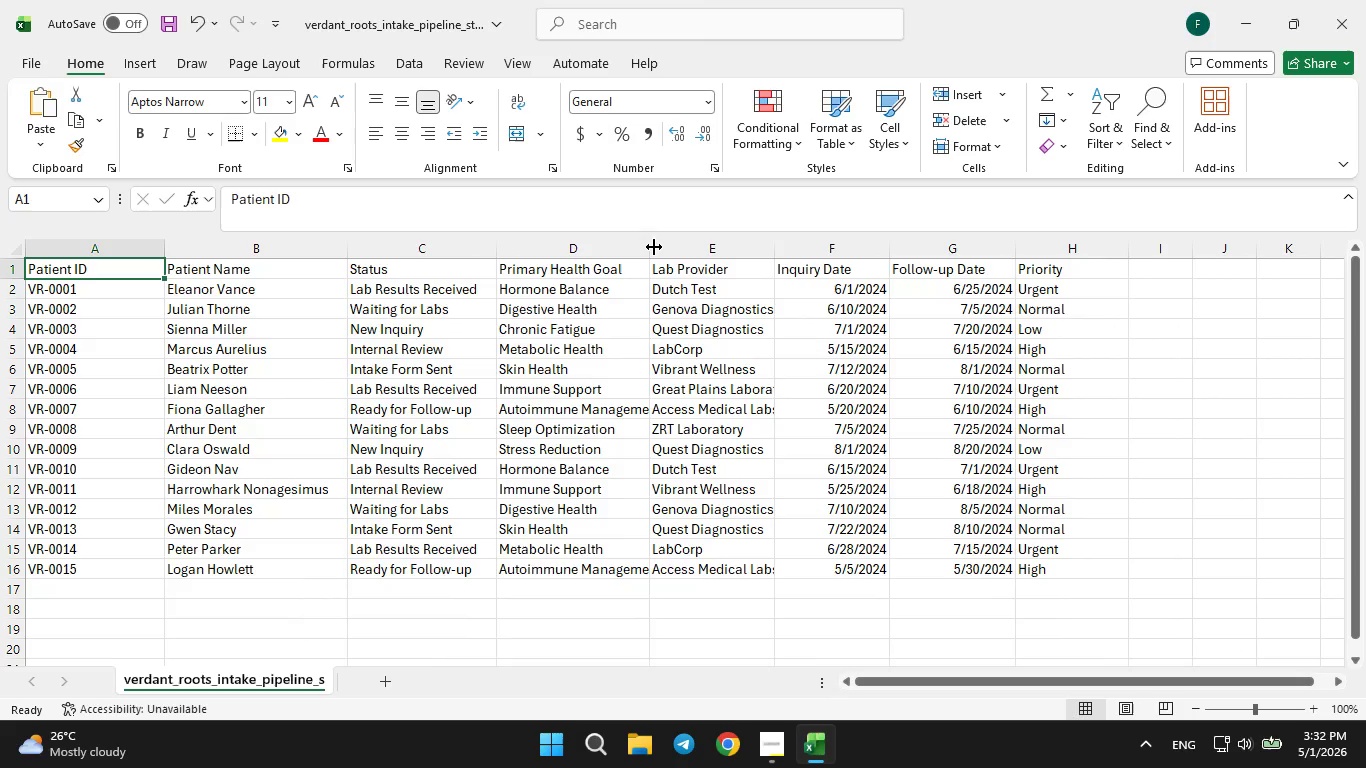 
left_click_drag(start_coordinate=[654, 247], to_coordinate=[677, 247])
 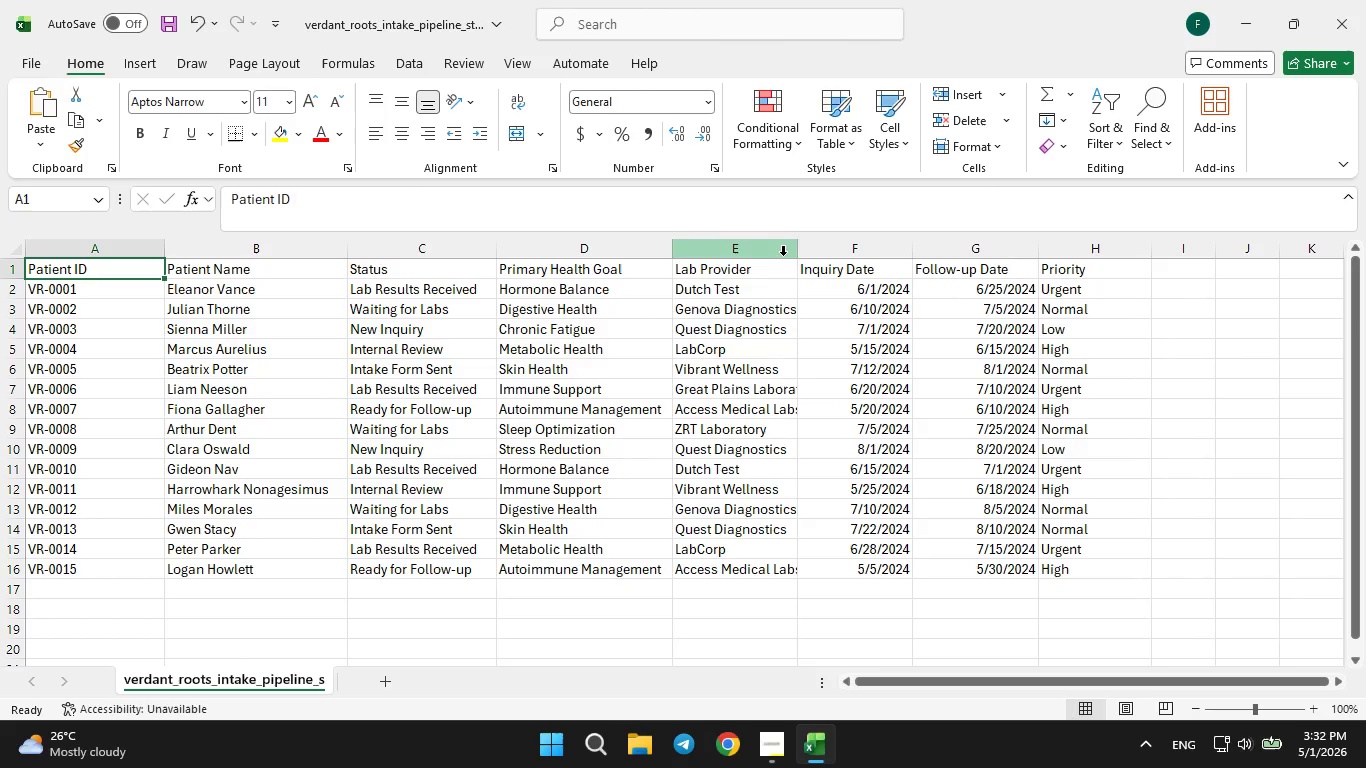 
left_click_drag(start_coordinate=[797, 248], to_coordinate=[824, 245])
 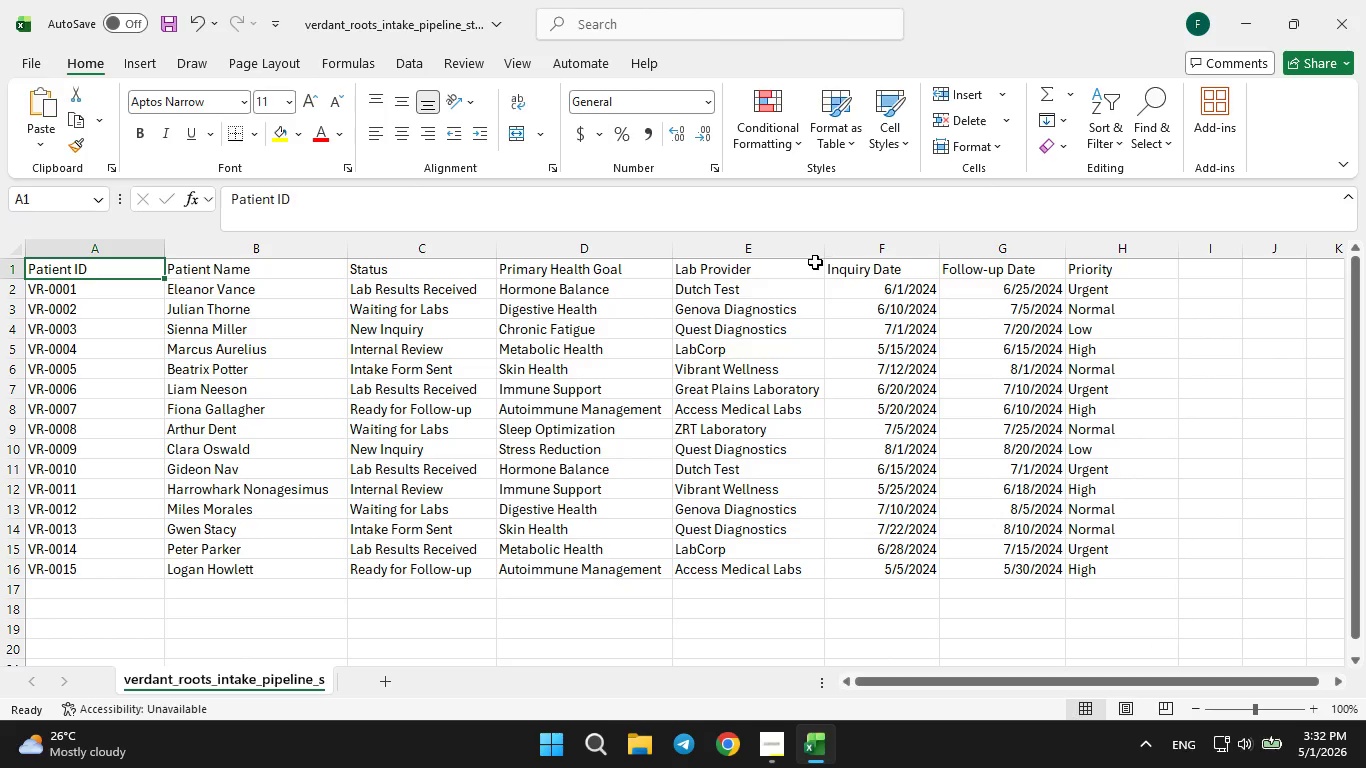 
left_click_drag(start_coordinate=[829, 246], to_coordinate=[841, 246])
 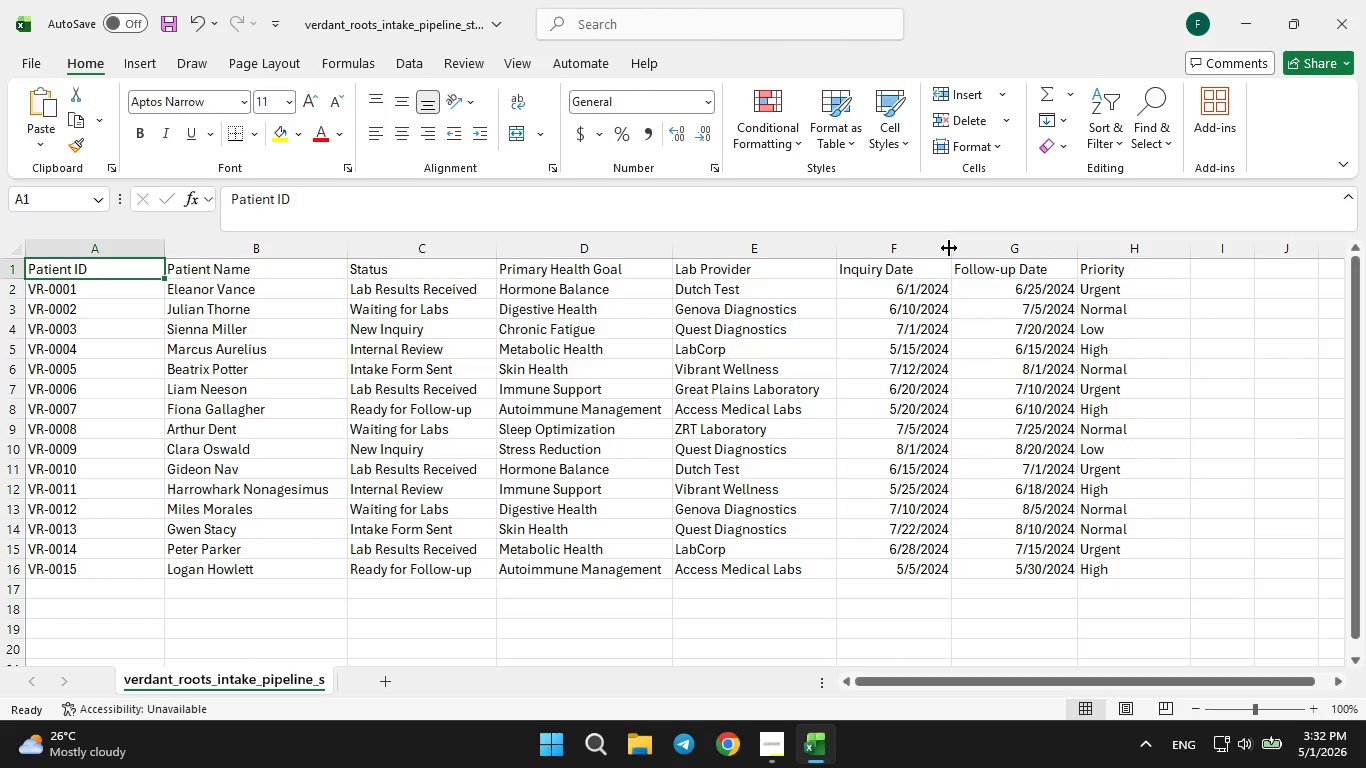 
left_click_drag(start_coordinate=[953, 246], to_coordinate=[961, 246])
 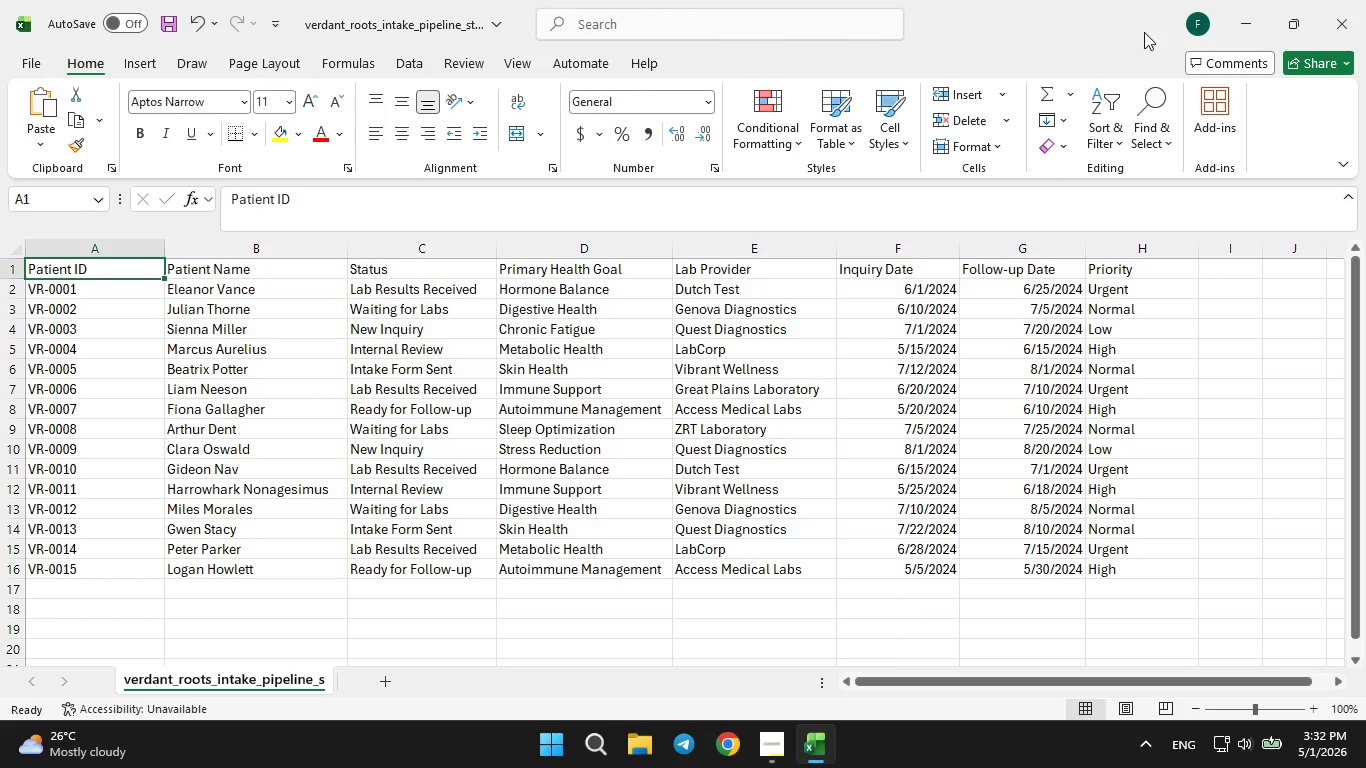 
left_click([1245, 22])
 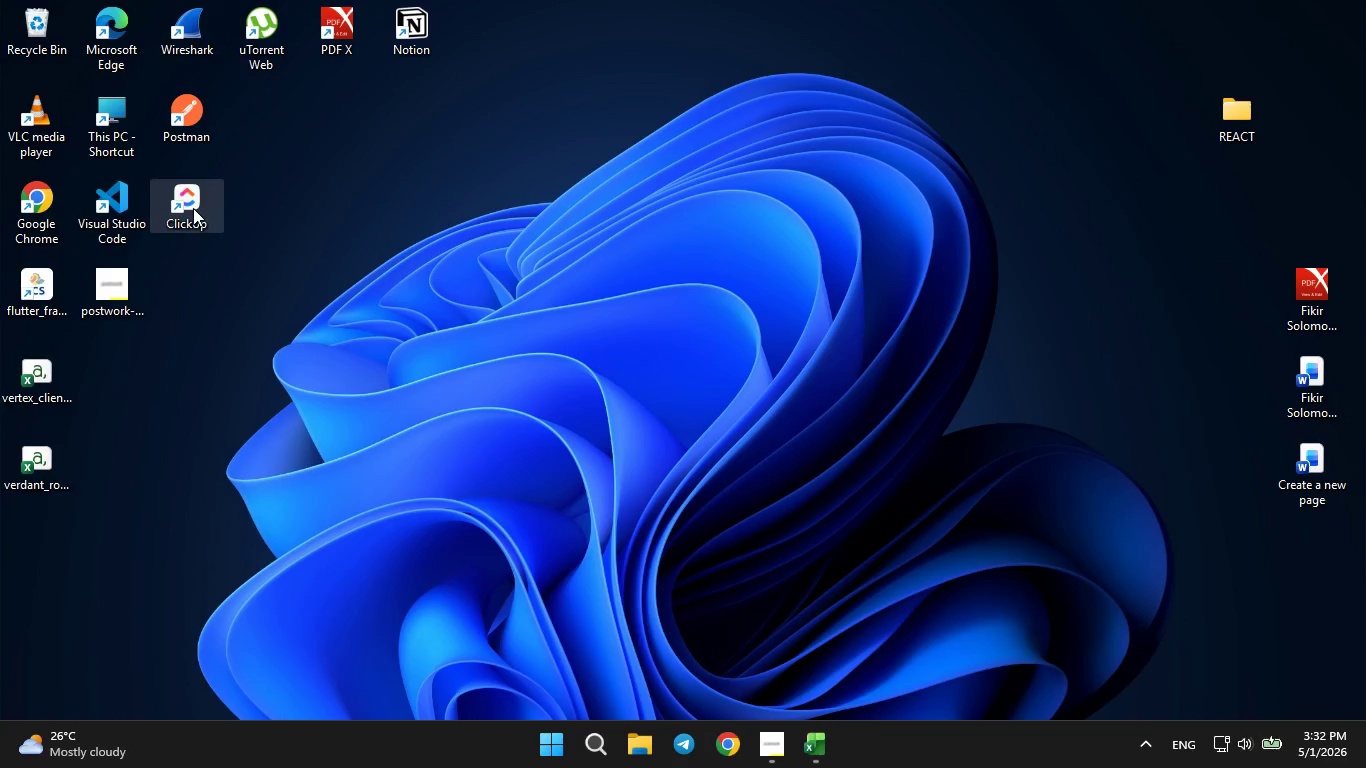 
double_click([200, 194])
 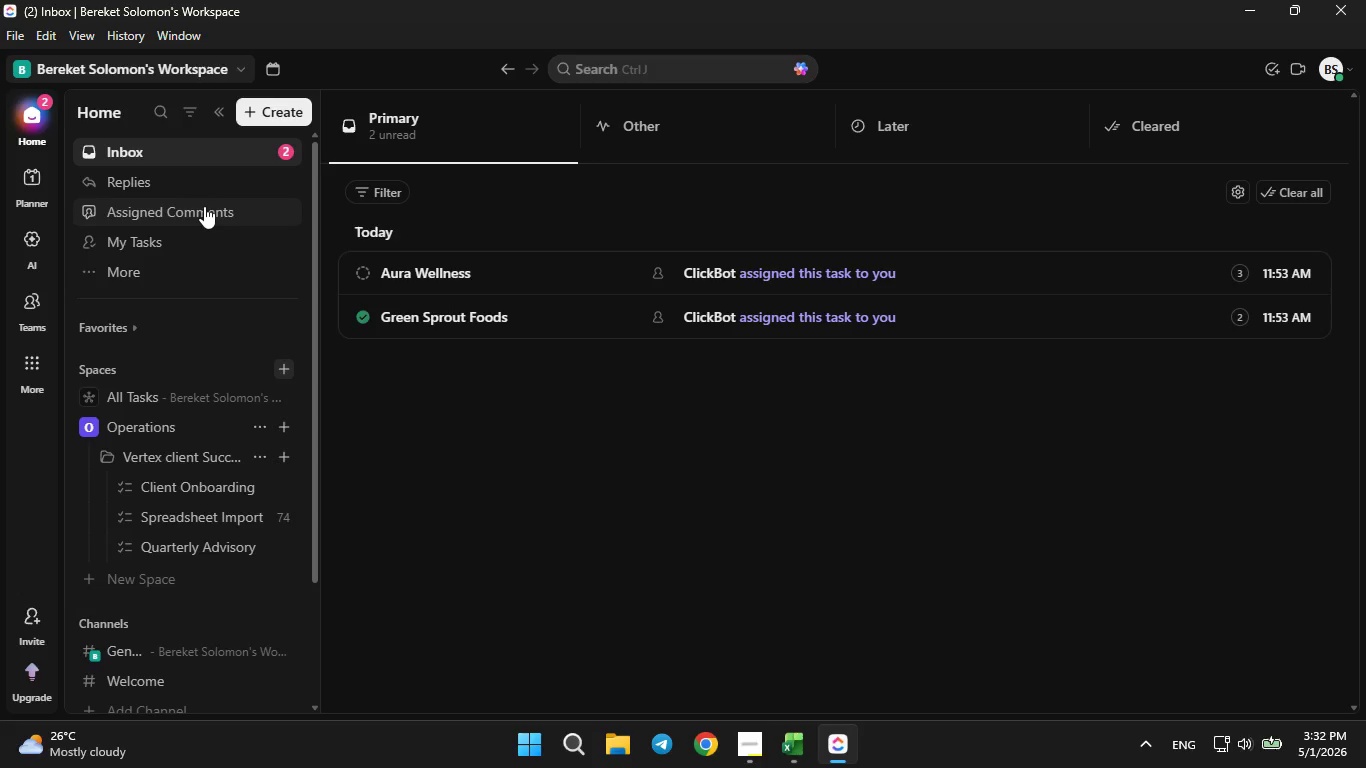 
wait(10.72)
 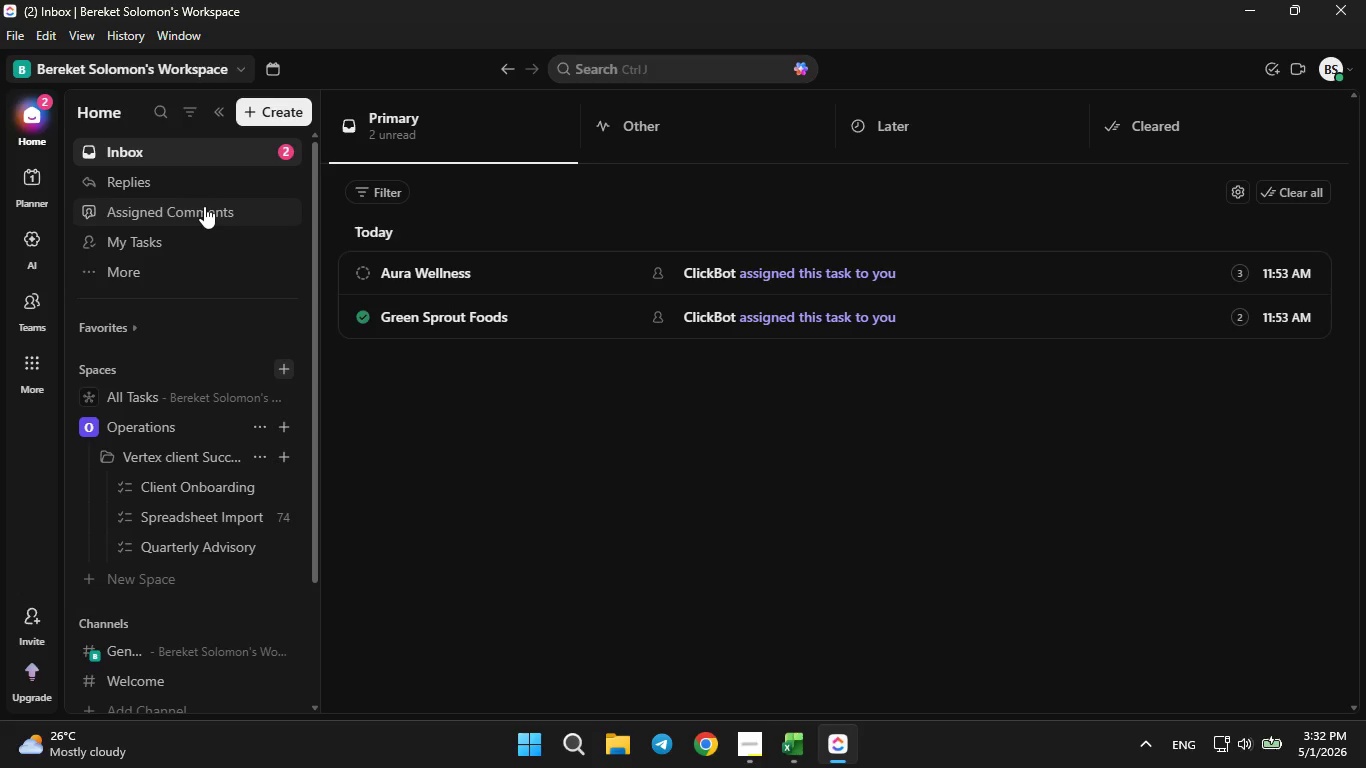 
left_click([109, 449])
 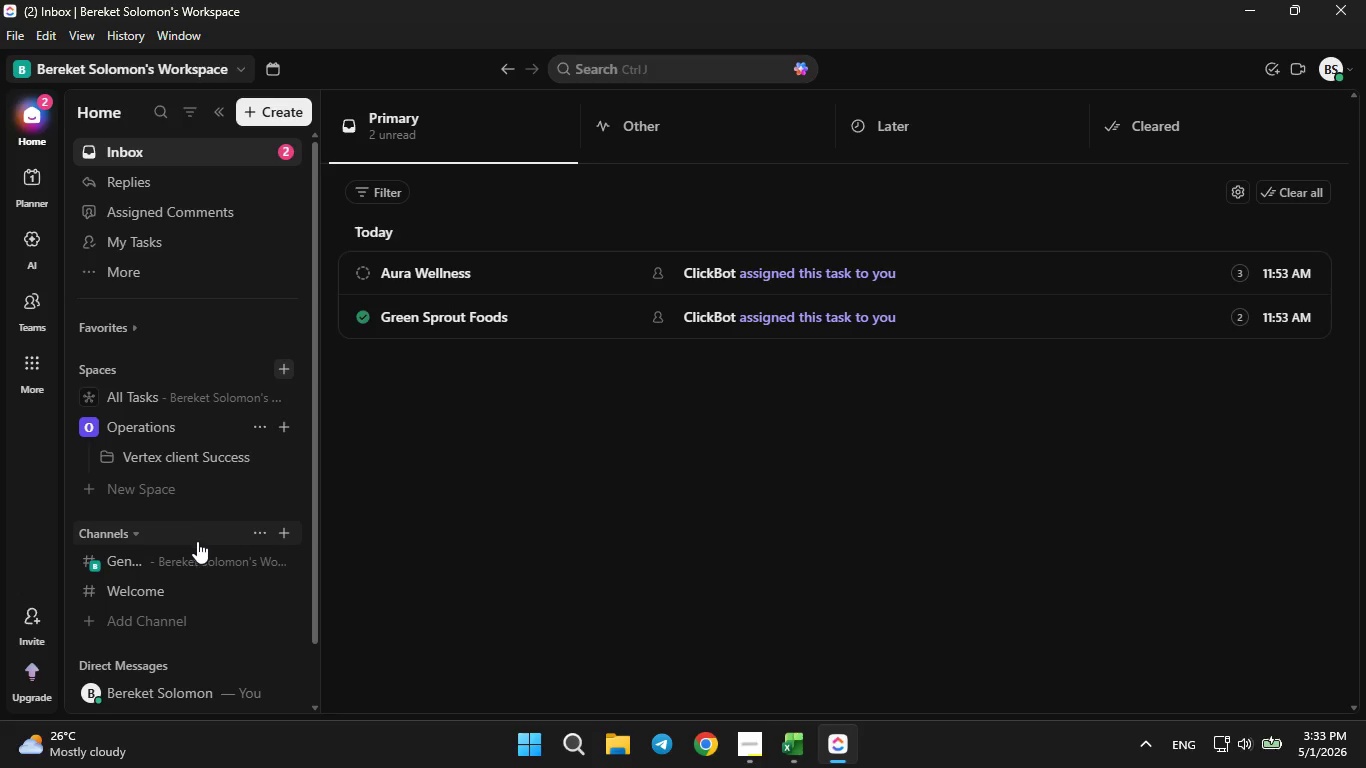 
wait(45.33)
 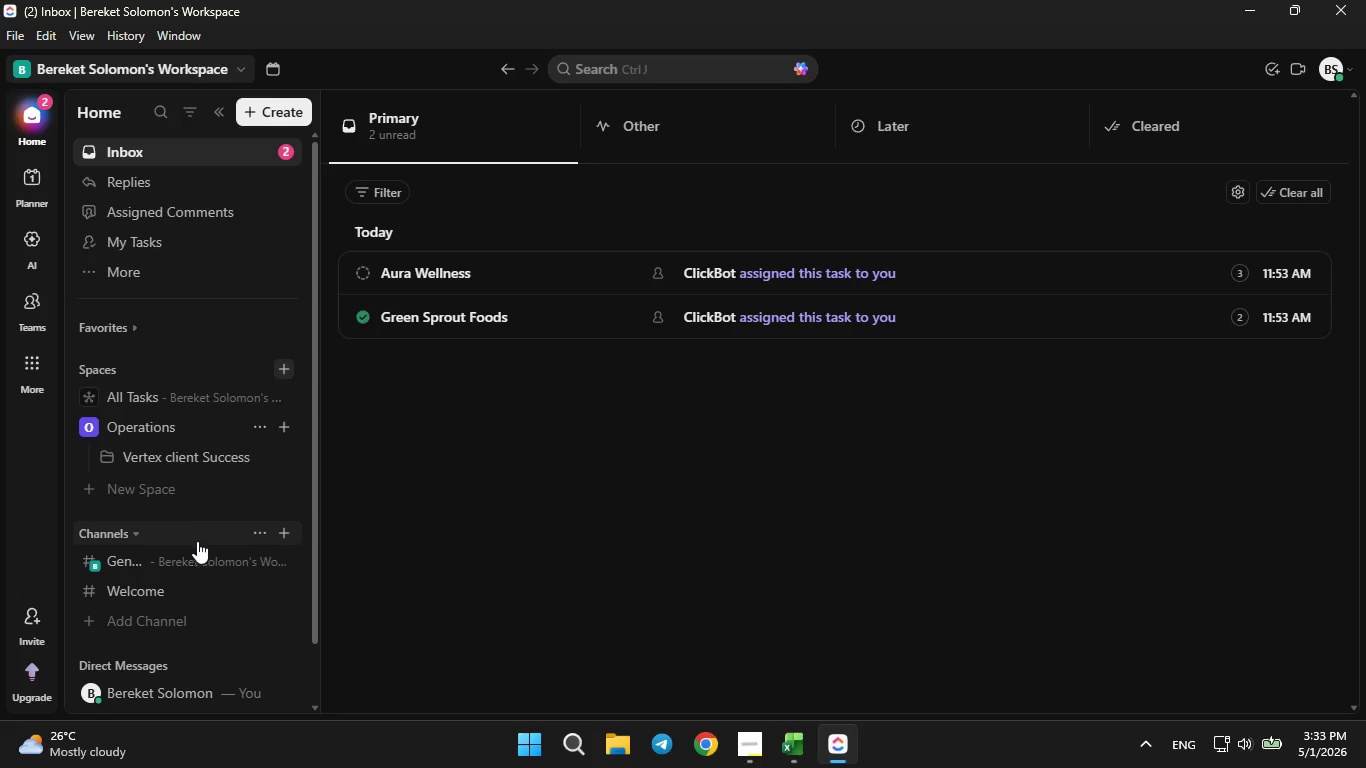 
mouse_move([214, 434])
 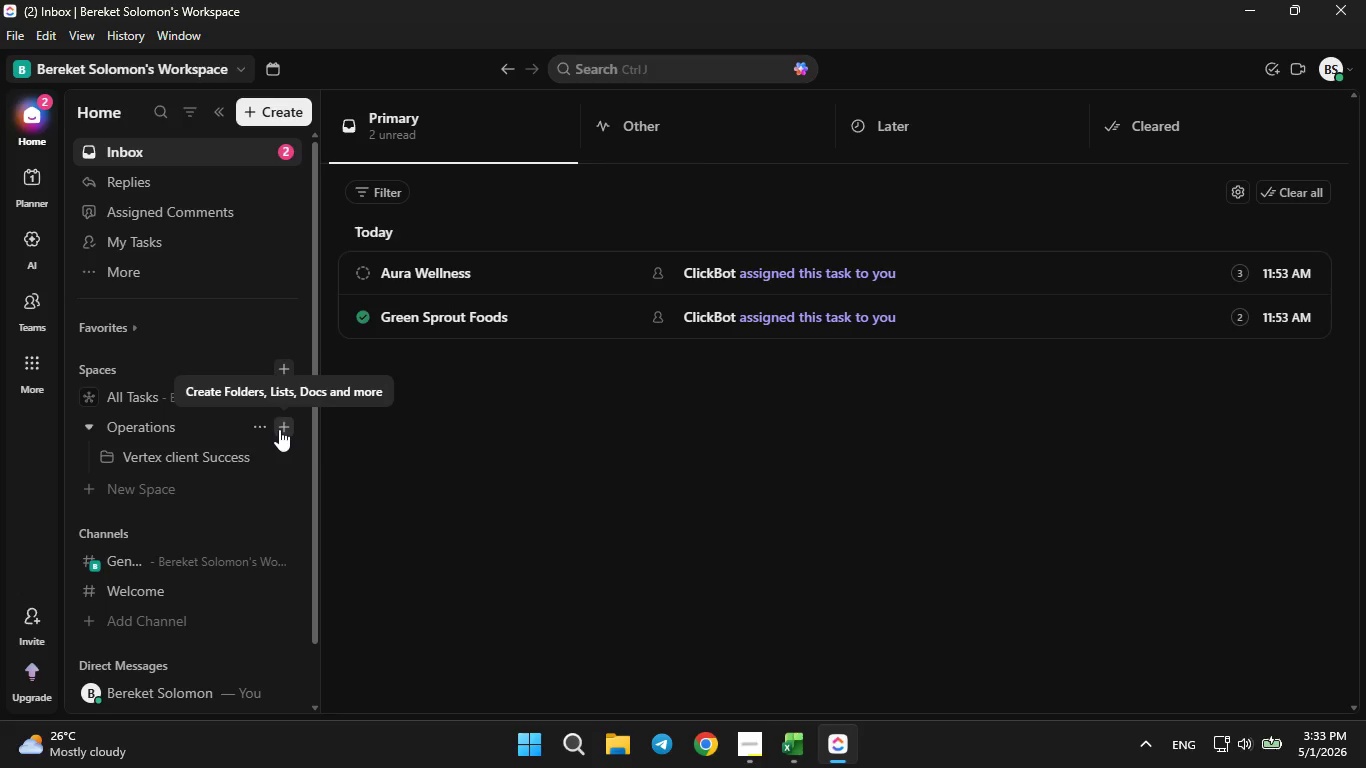 
left_click([279, 429])
 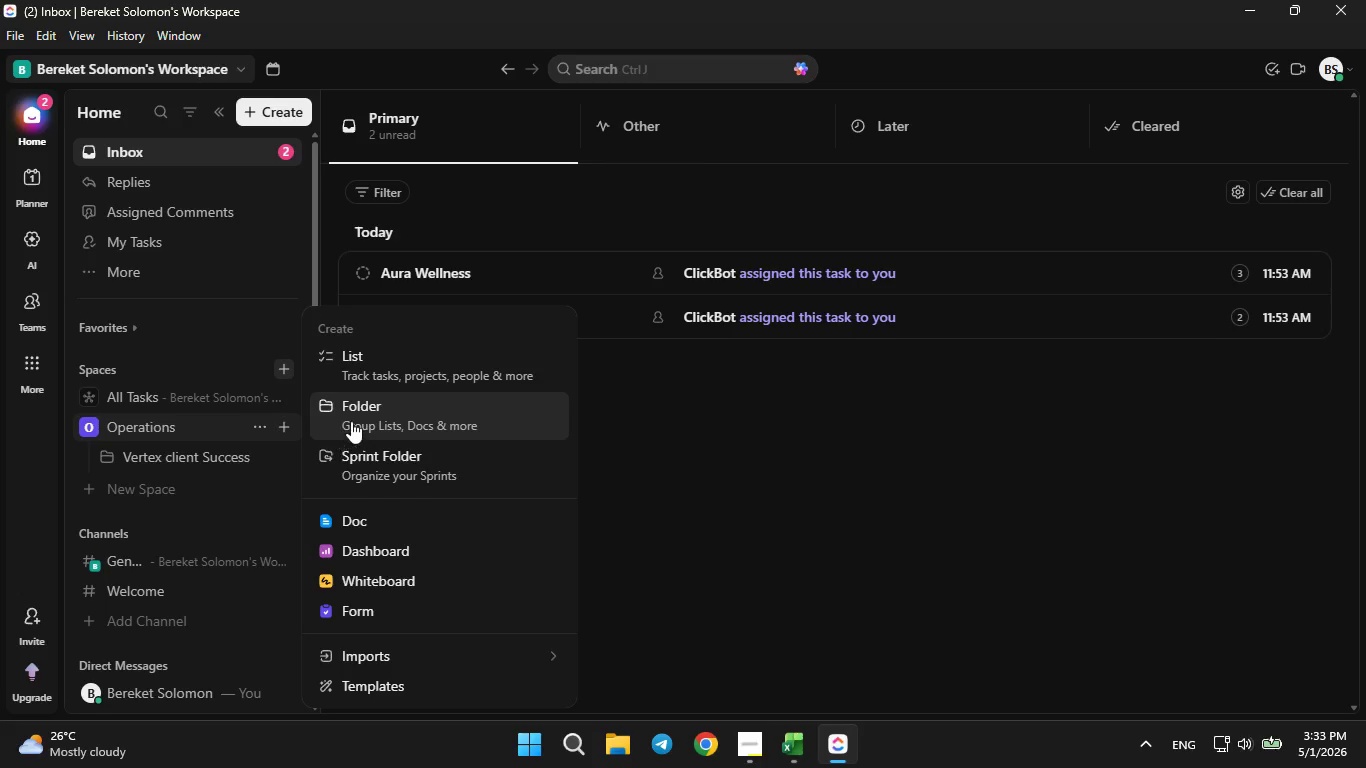 
left_click([352, 417])
 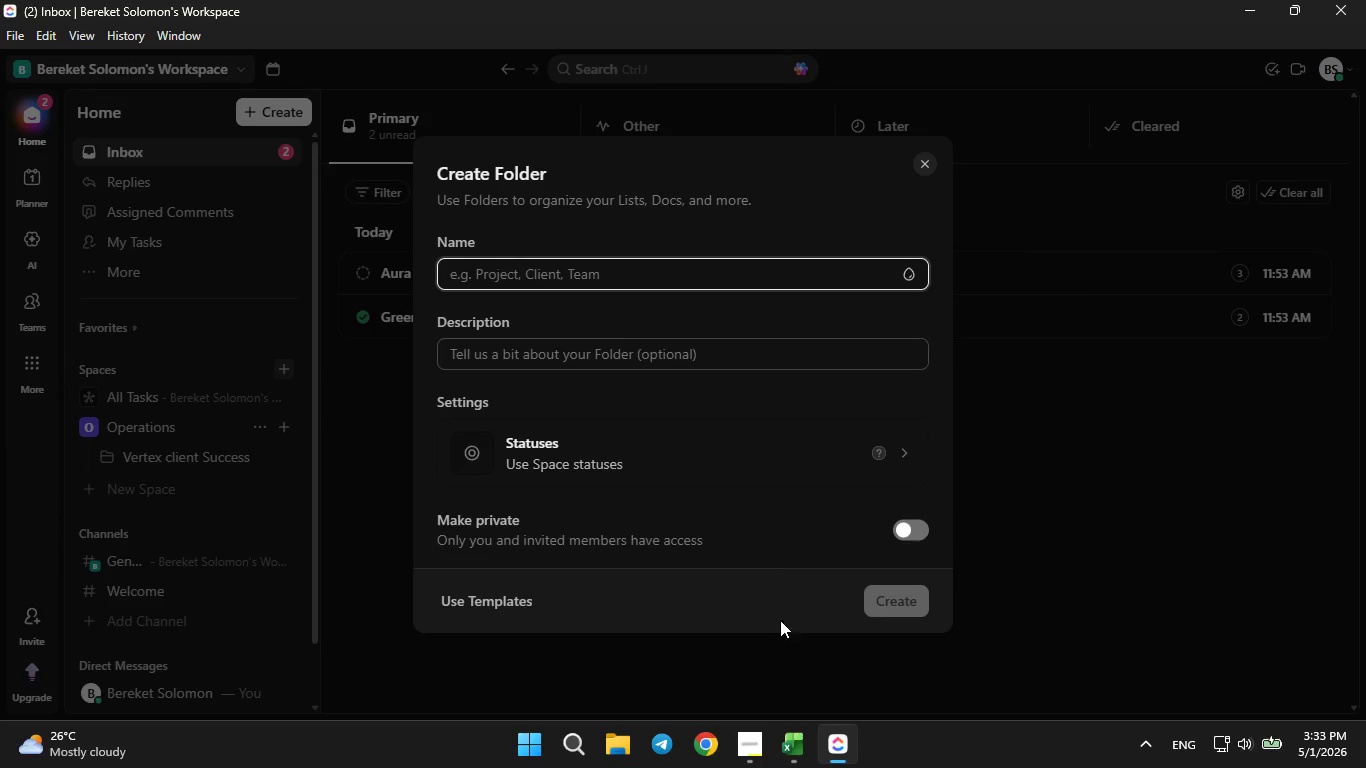 
left_click([740, 766])